 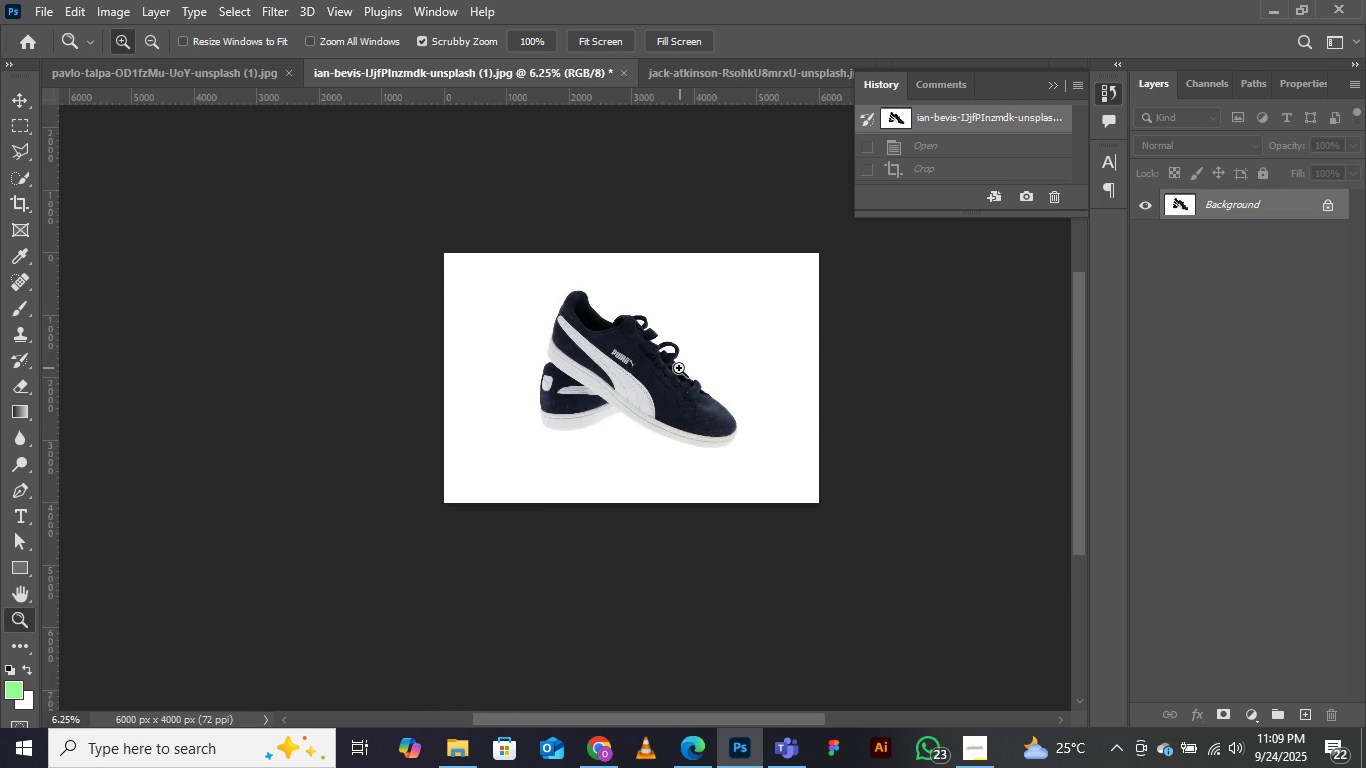 
double_click([679, 368])
 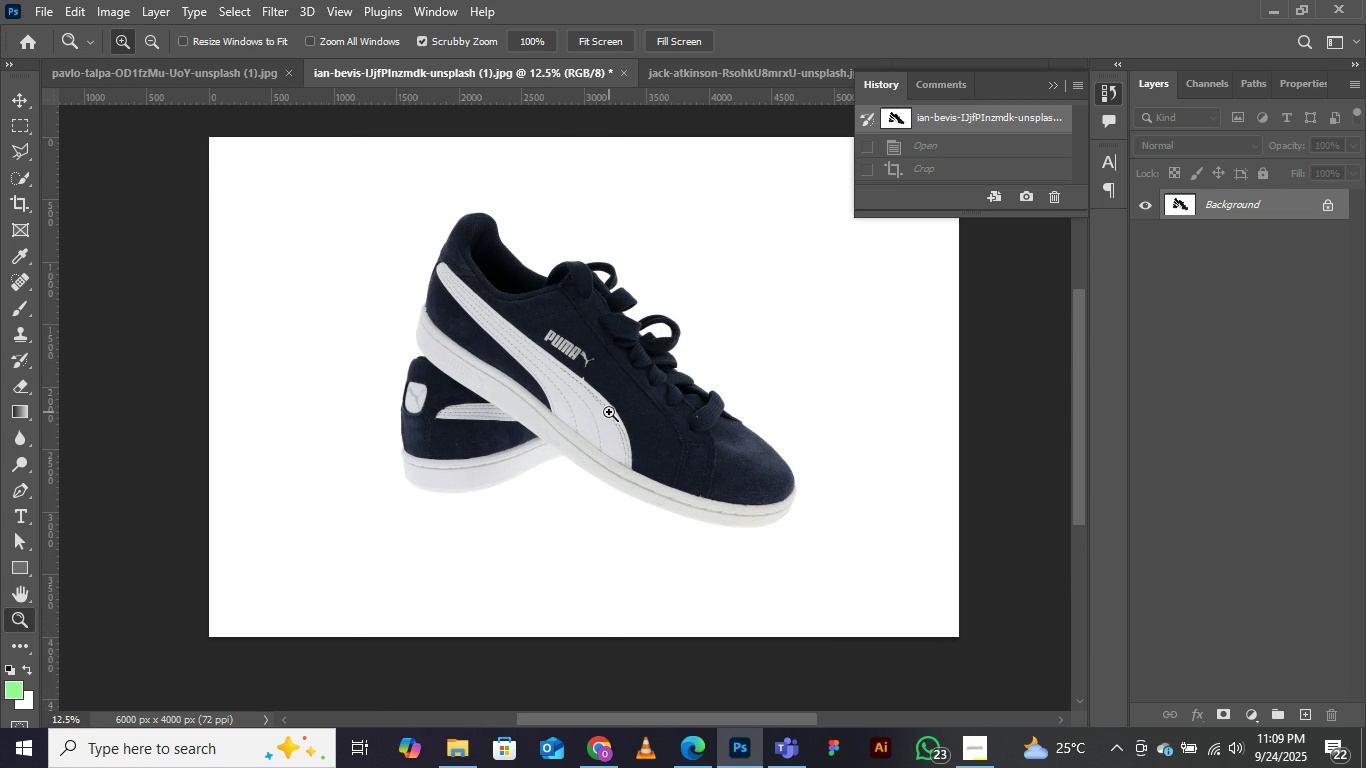 
key(C)
 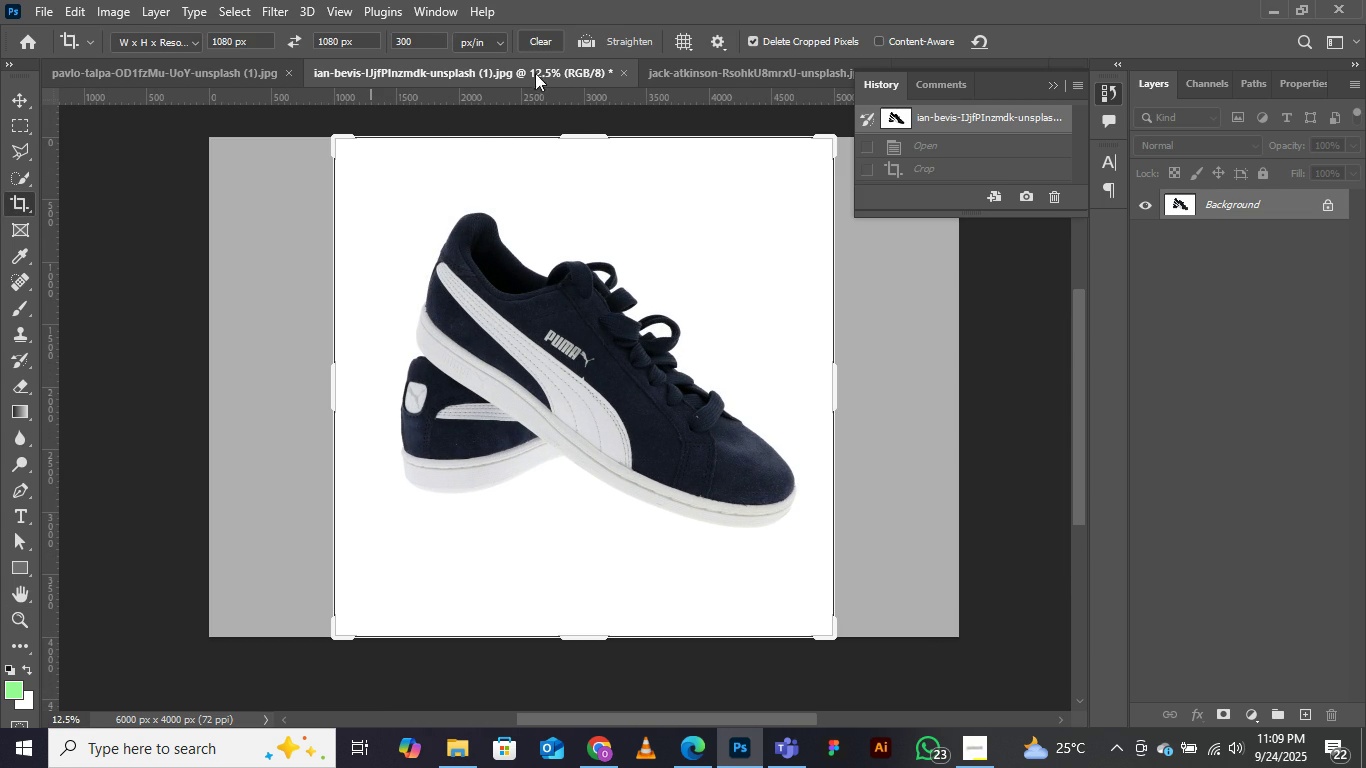 
left_click([713, 68])
 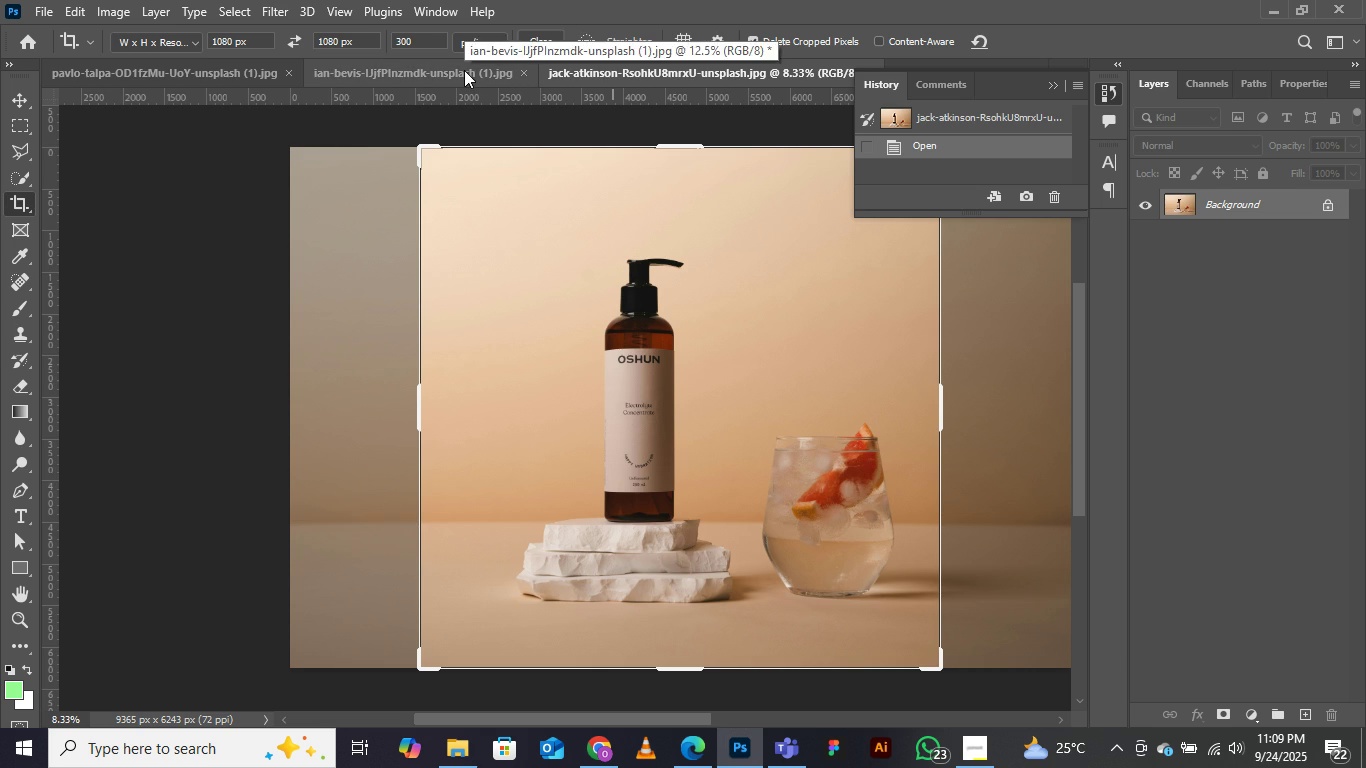 
left_click([464, 70])